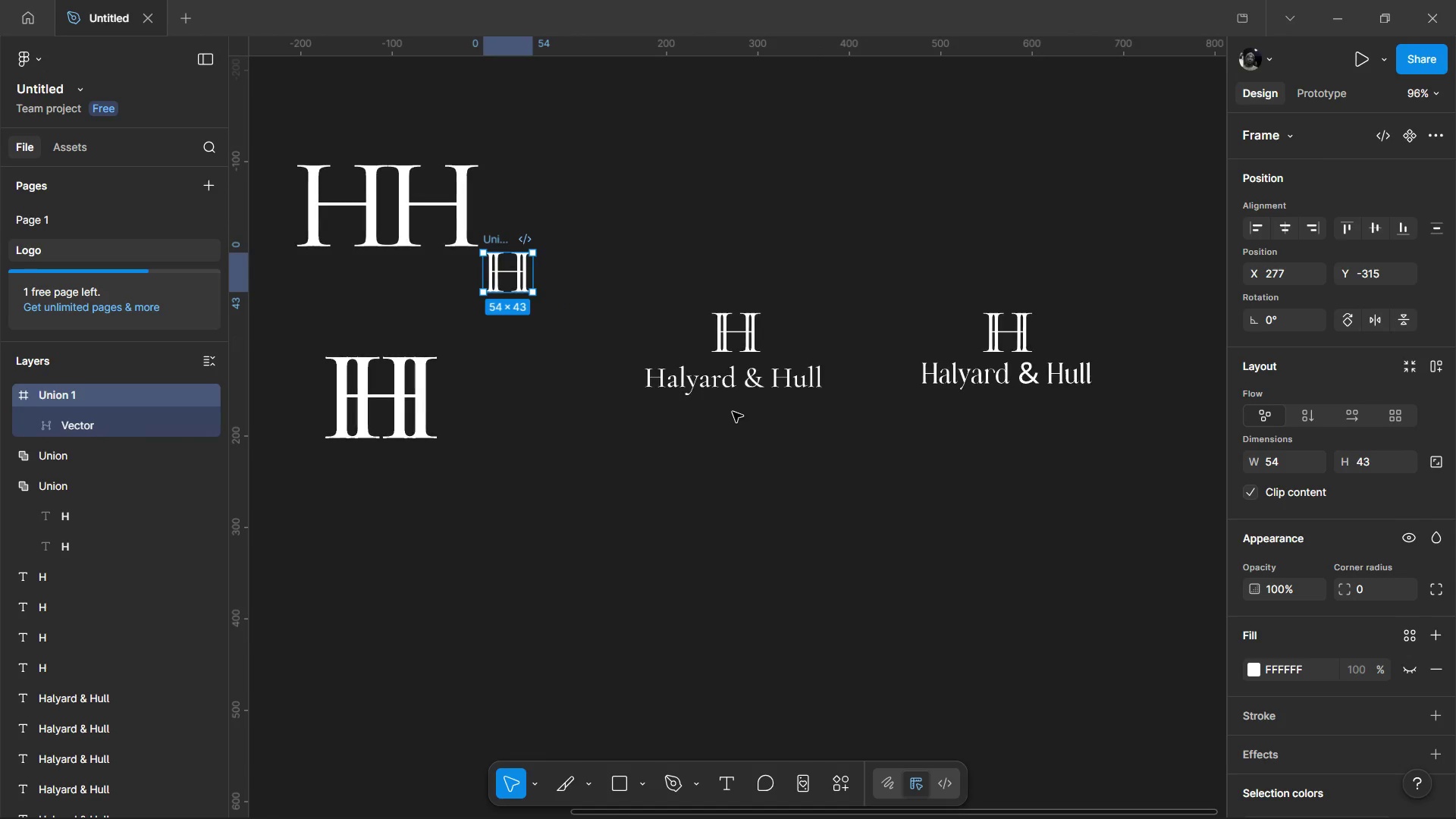 
hold_key(key=ControlLeft, duration=0.59)
 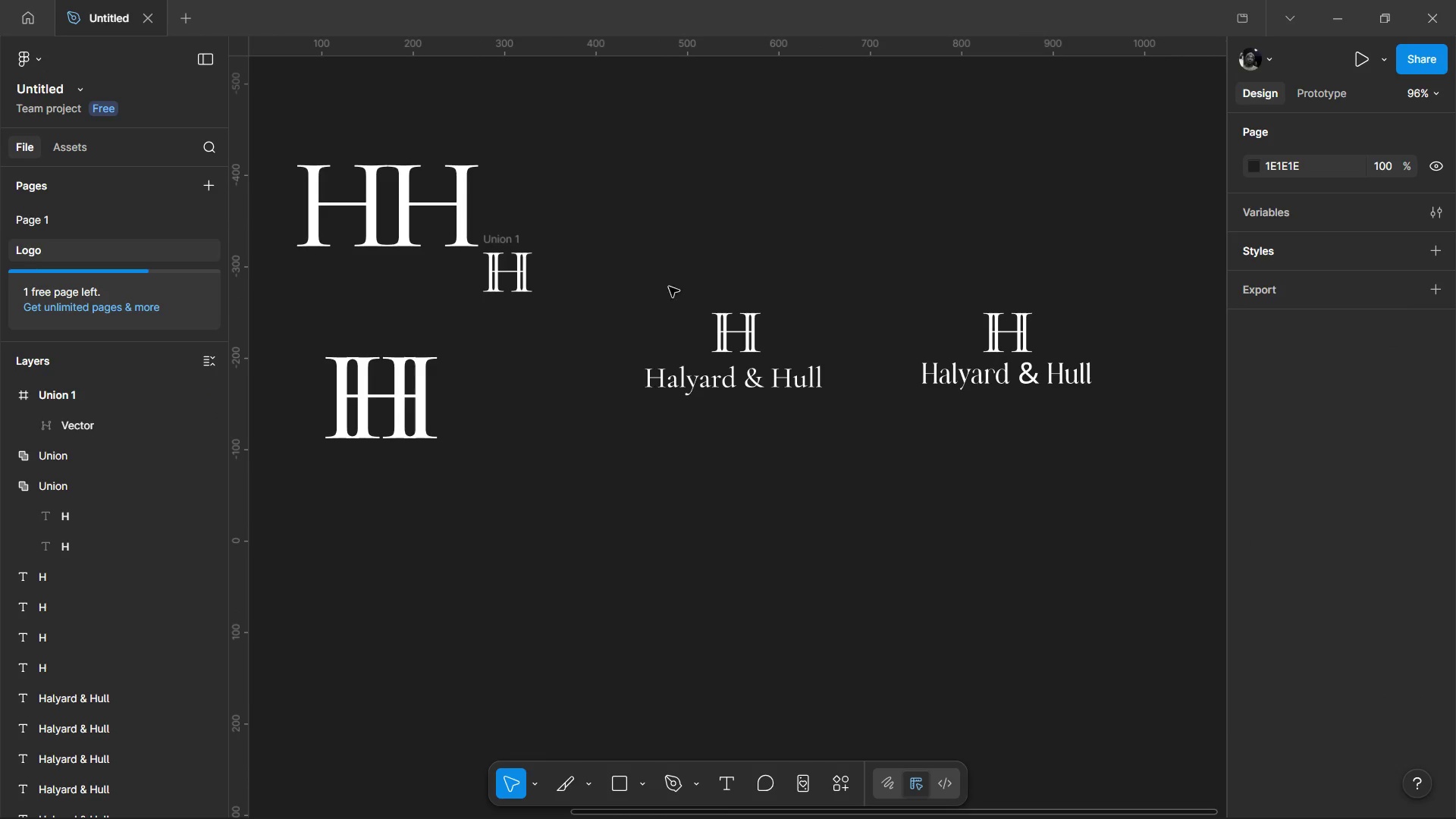 
scroll: coordinate [733, 402], scroll_direction: down, amount: 4.0
 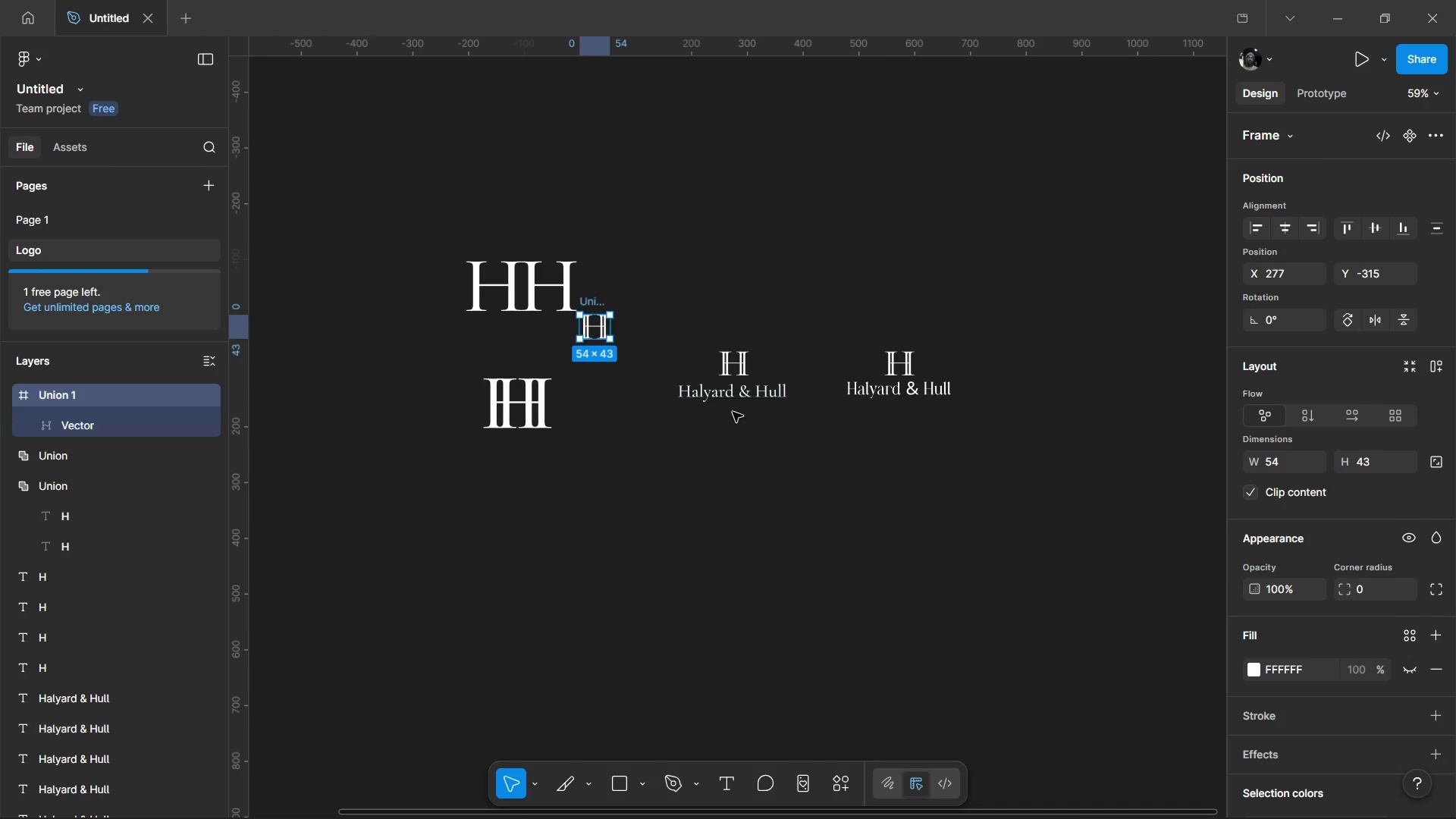 
scroll: coordinate [733, 412], scroll_direction: up, amount: 1.0
 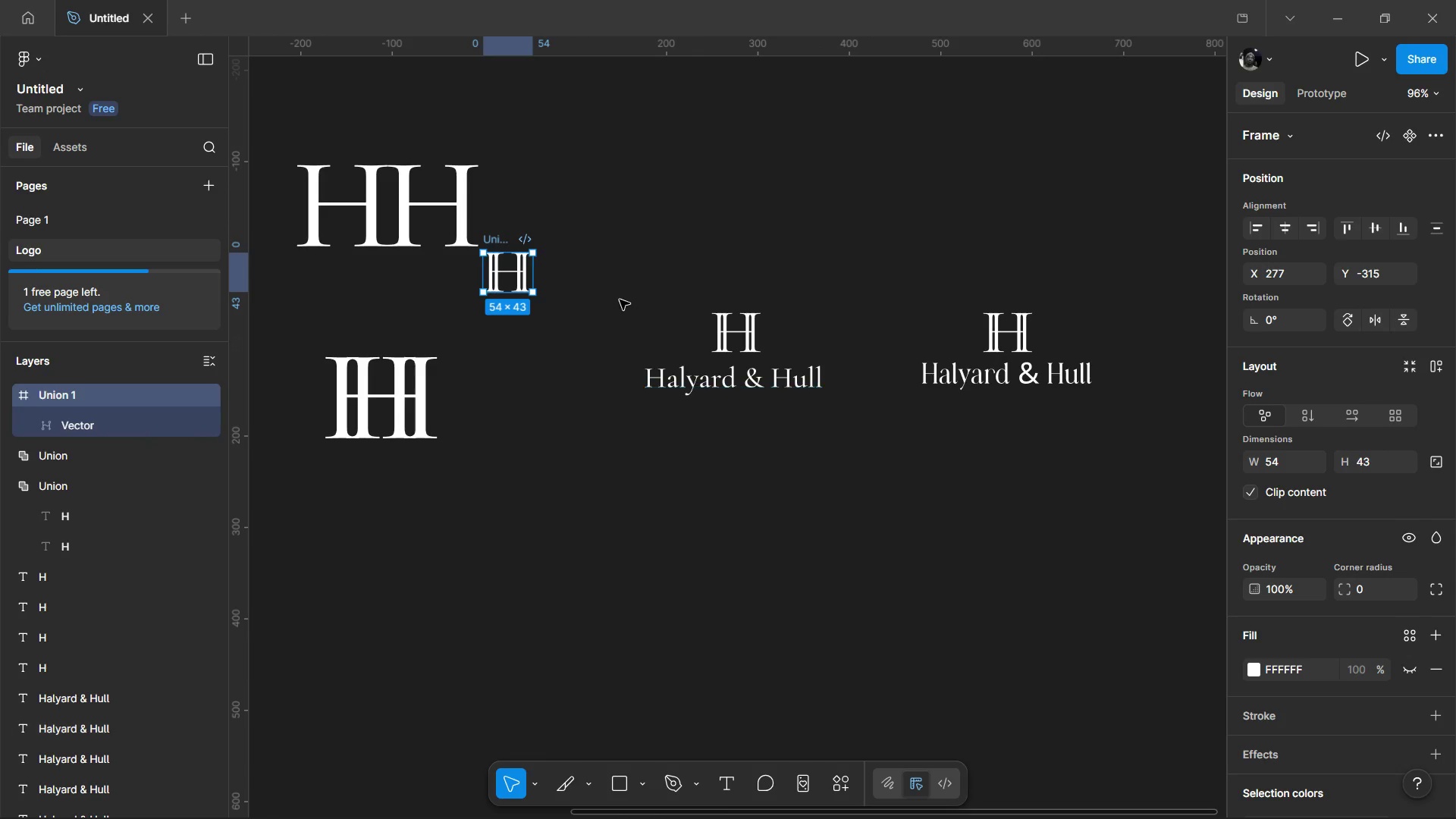 
left_click([620, 300])
 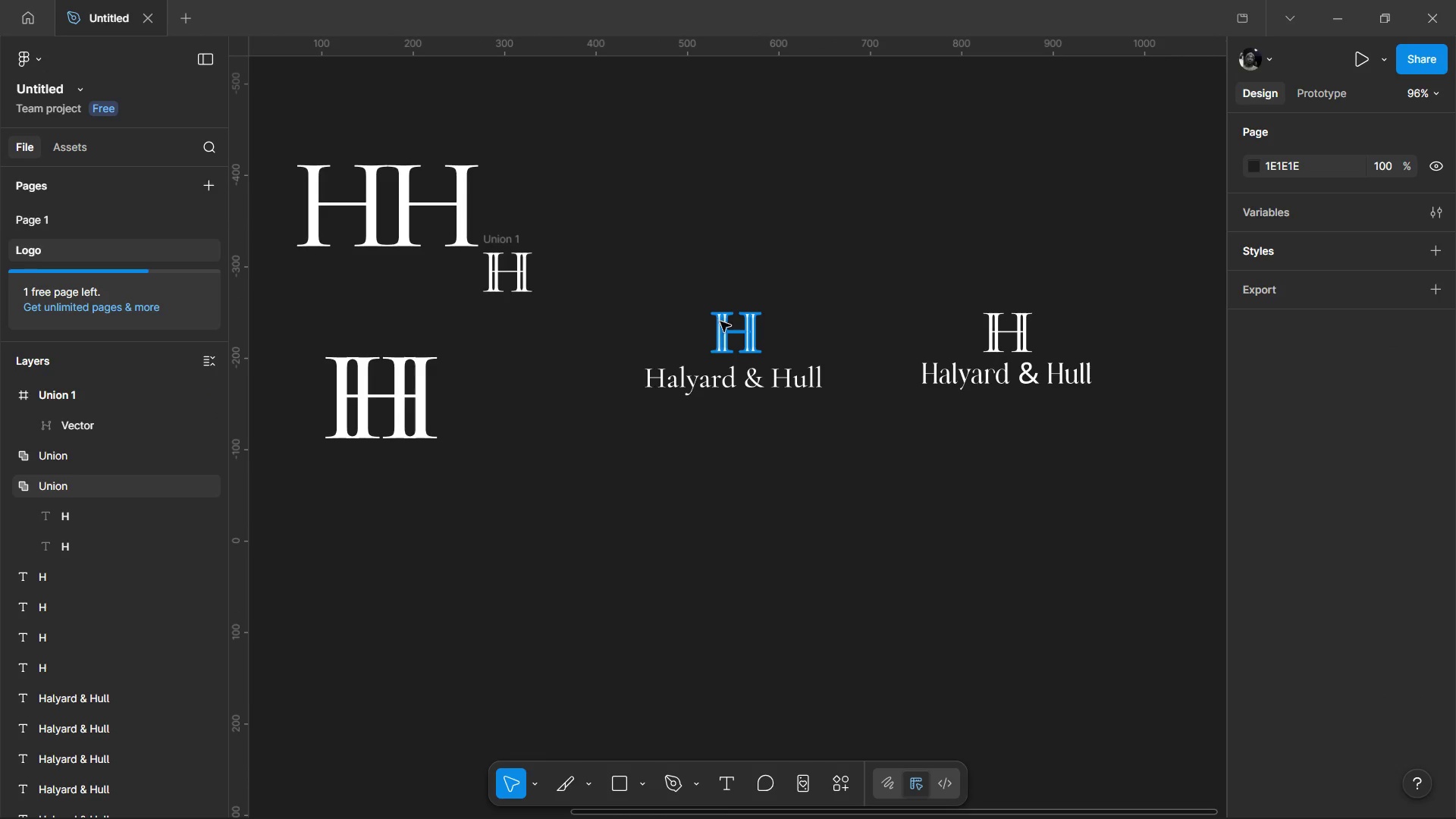 
left_click_drag(start_coordinate=[722, 323], to_coordinate=[717, 316])
 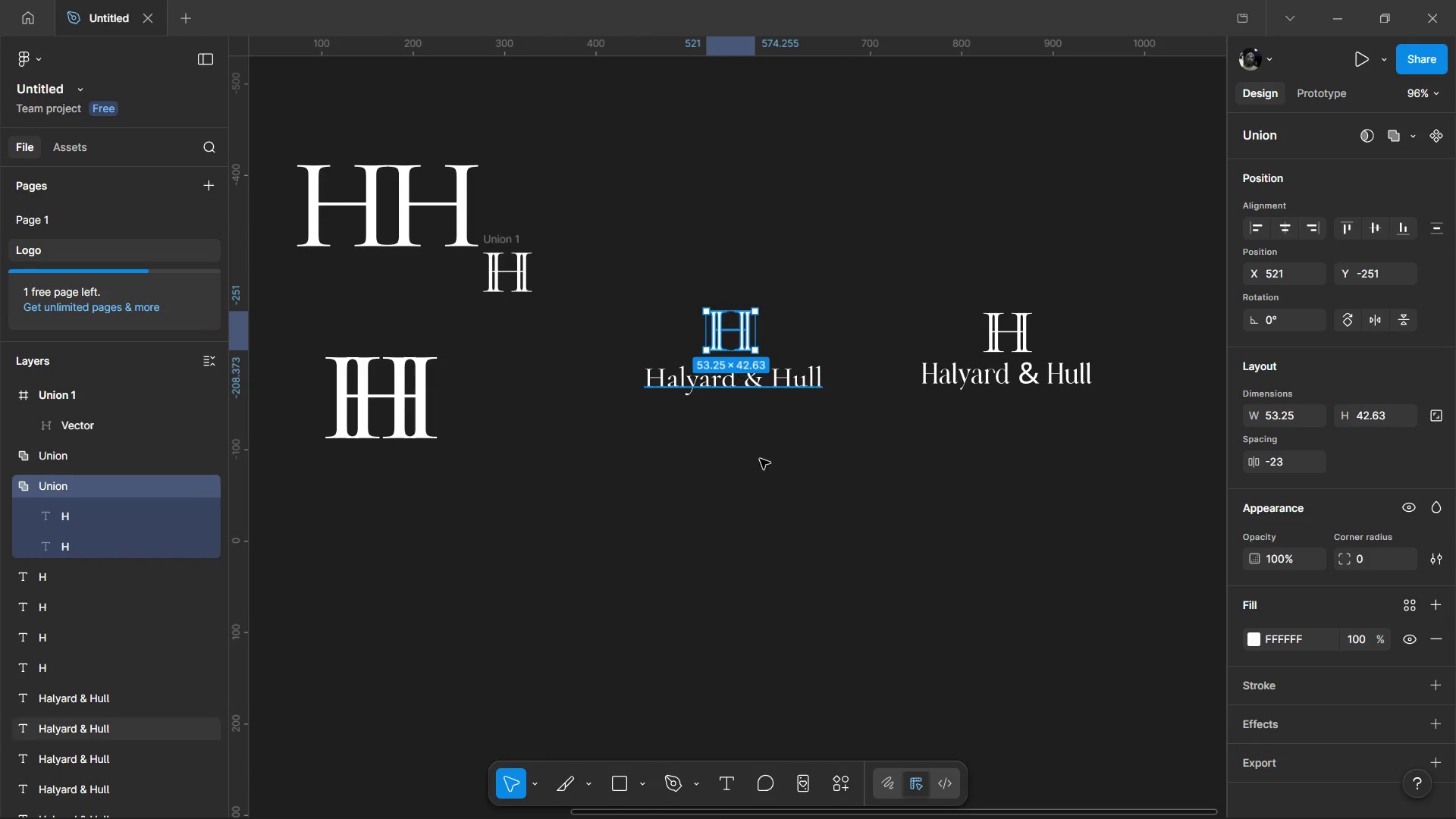 
hold_key(key=ControlLeft, duration=0.58)
scroll: coordinate [761, 480], scroll_direction: down, amount: 3.0
 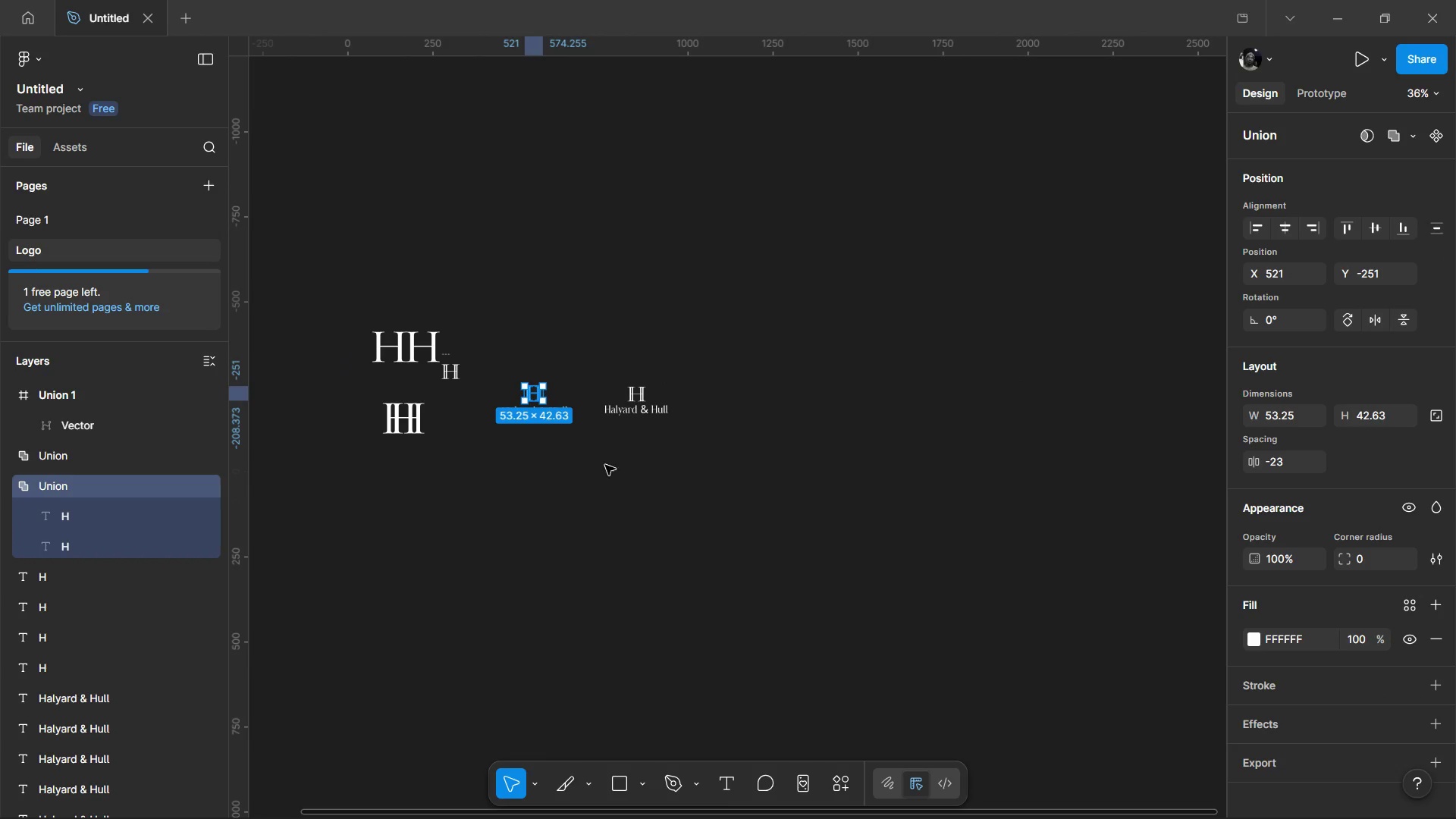 
left_click([962, 489])
 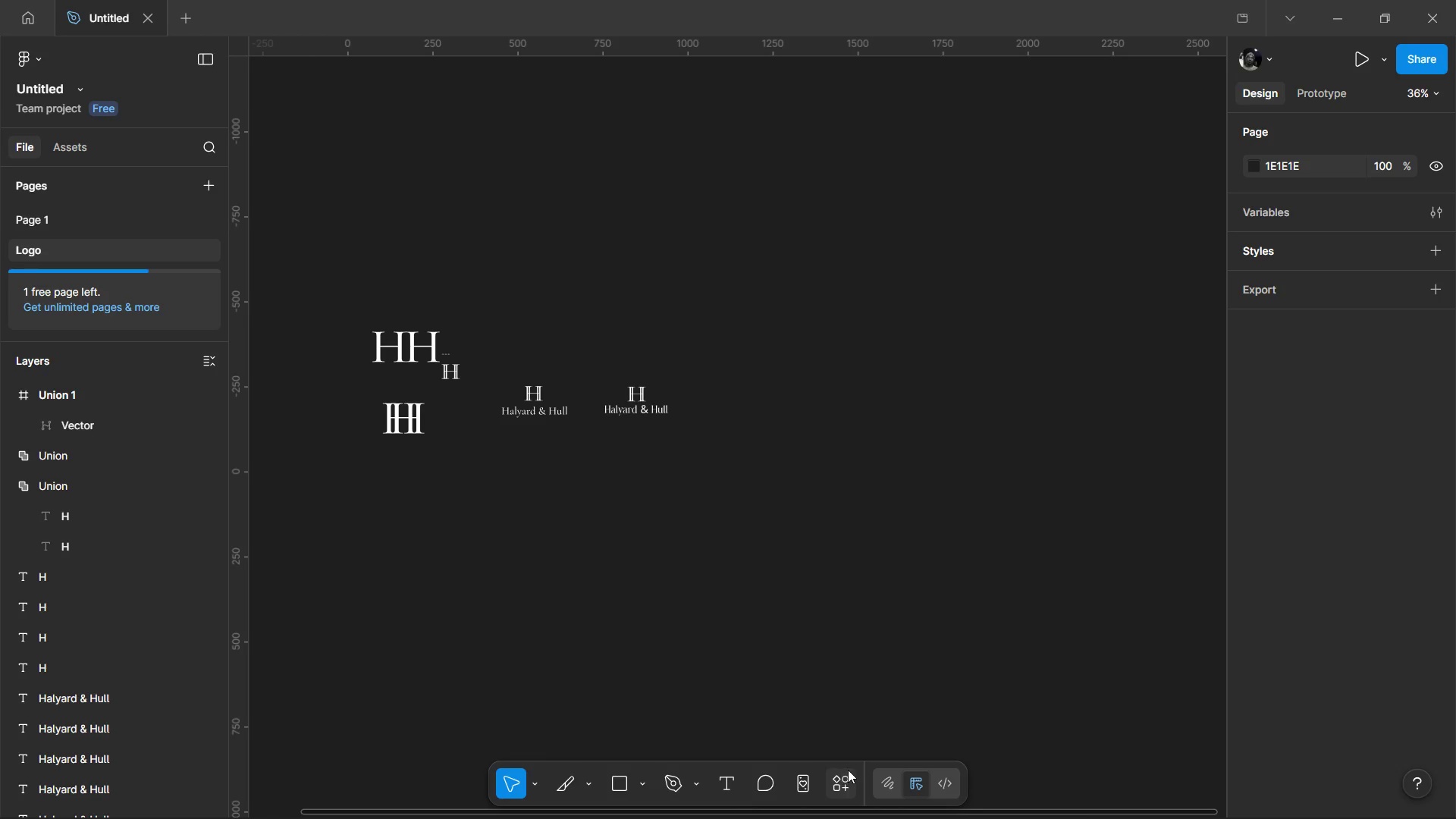 
mouse_move([836, 781])
 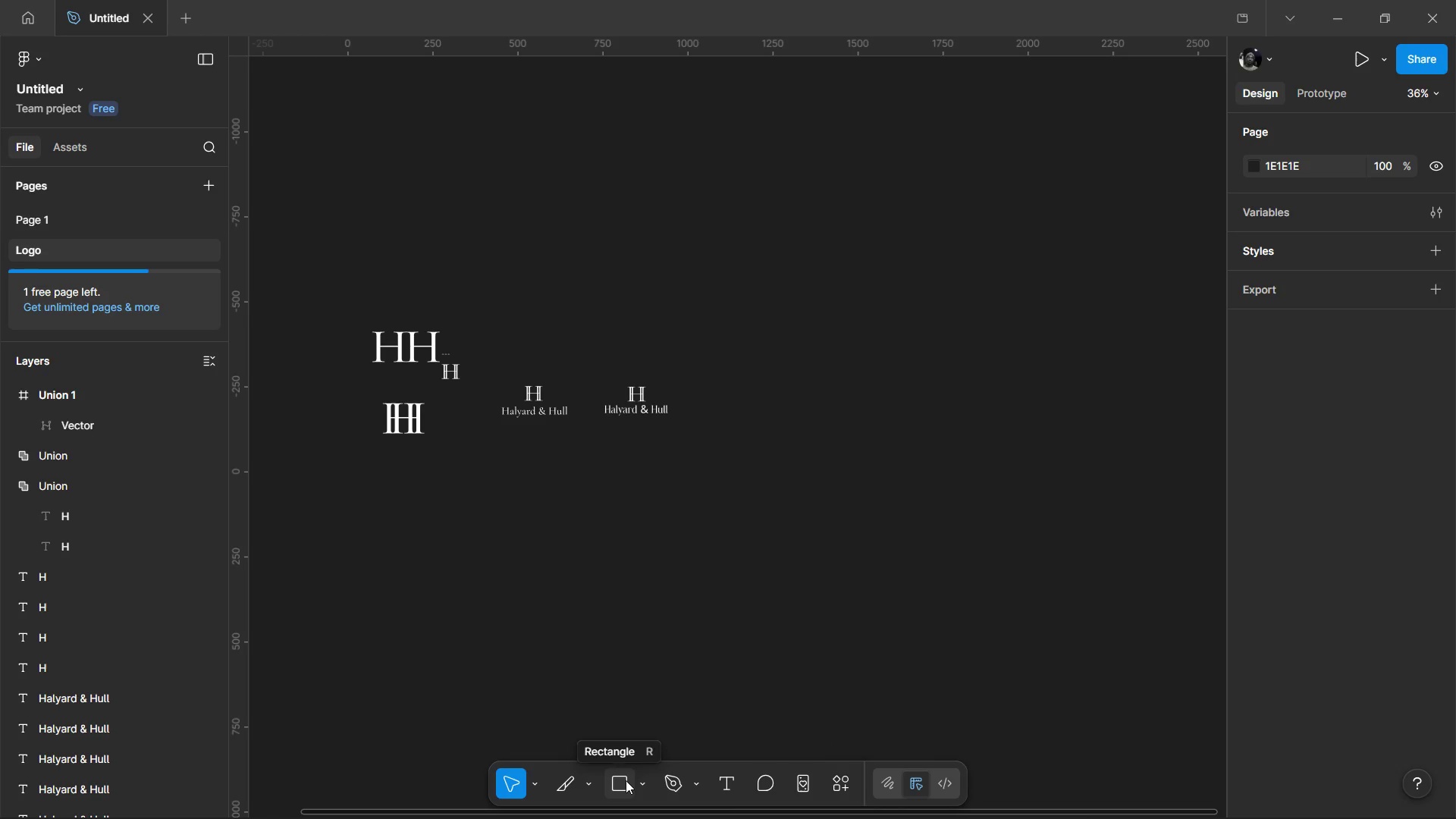 
left_click([588, 786])
 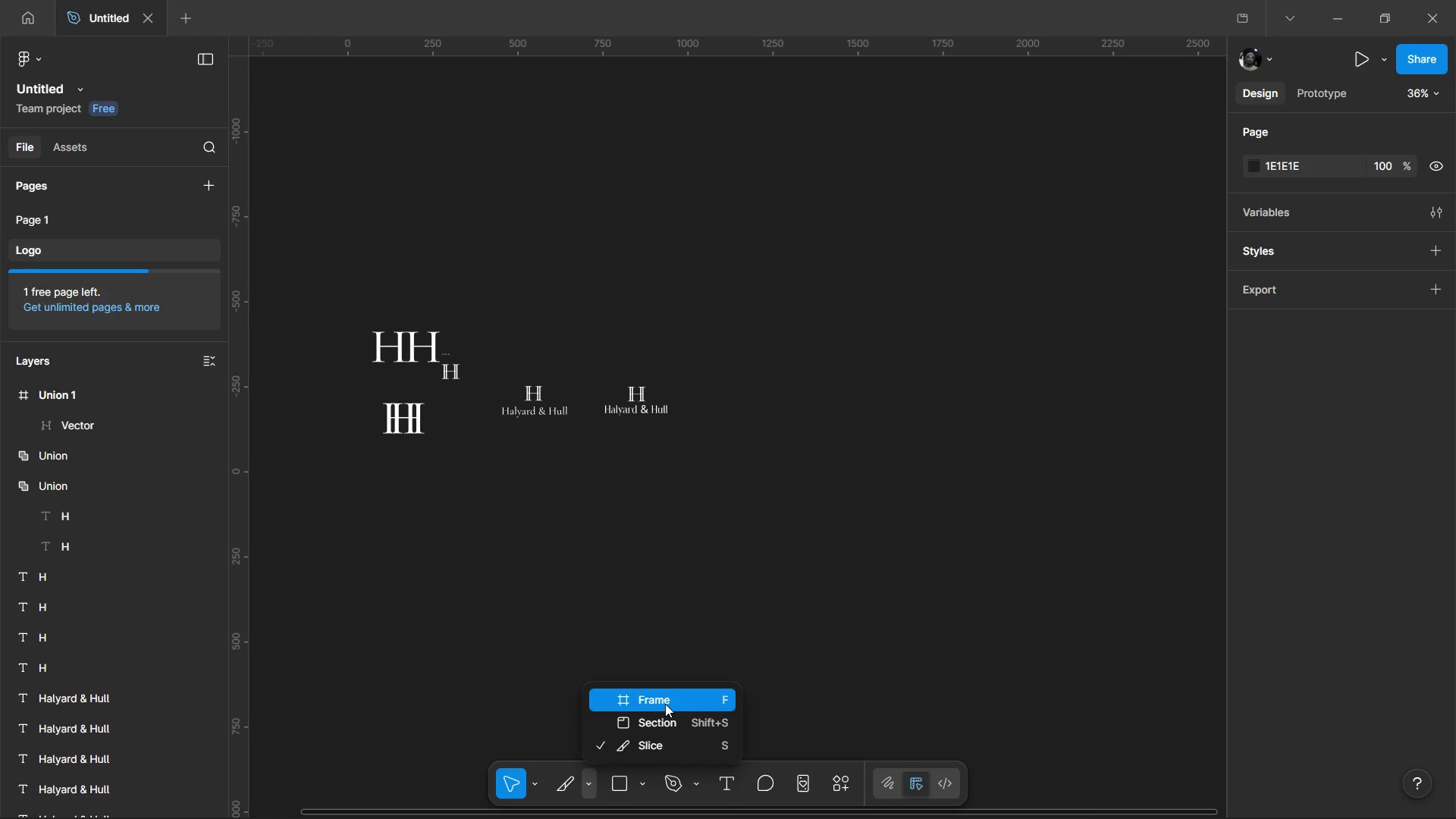 
left_click([669, 699])
 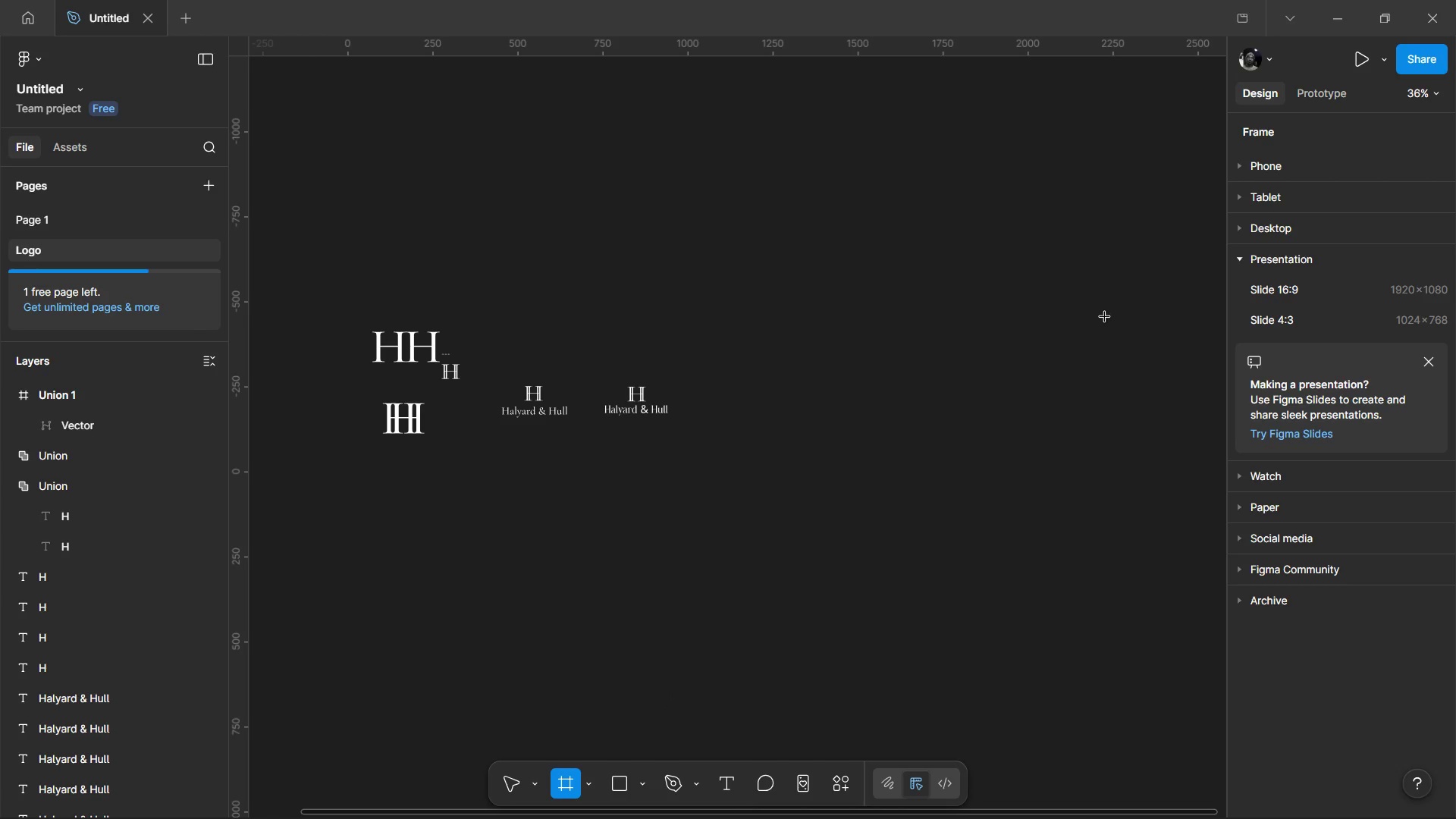 
left_click([1268, 297])
 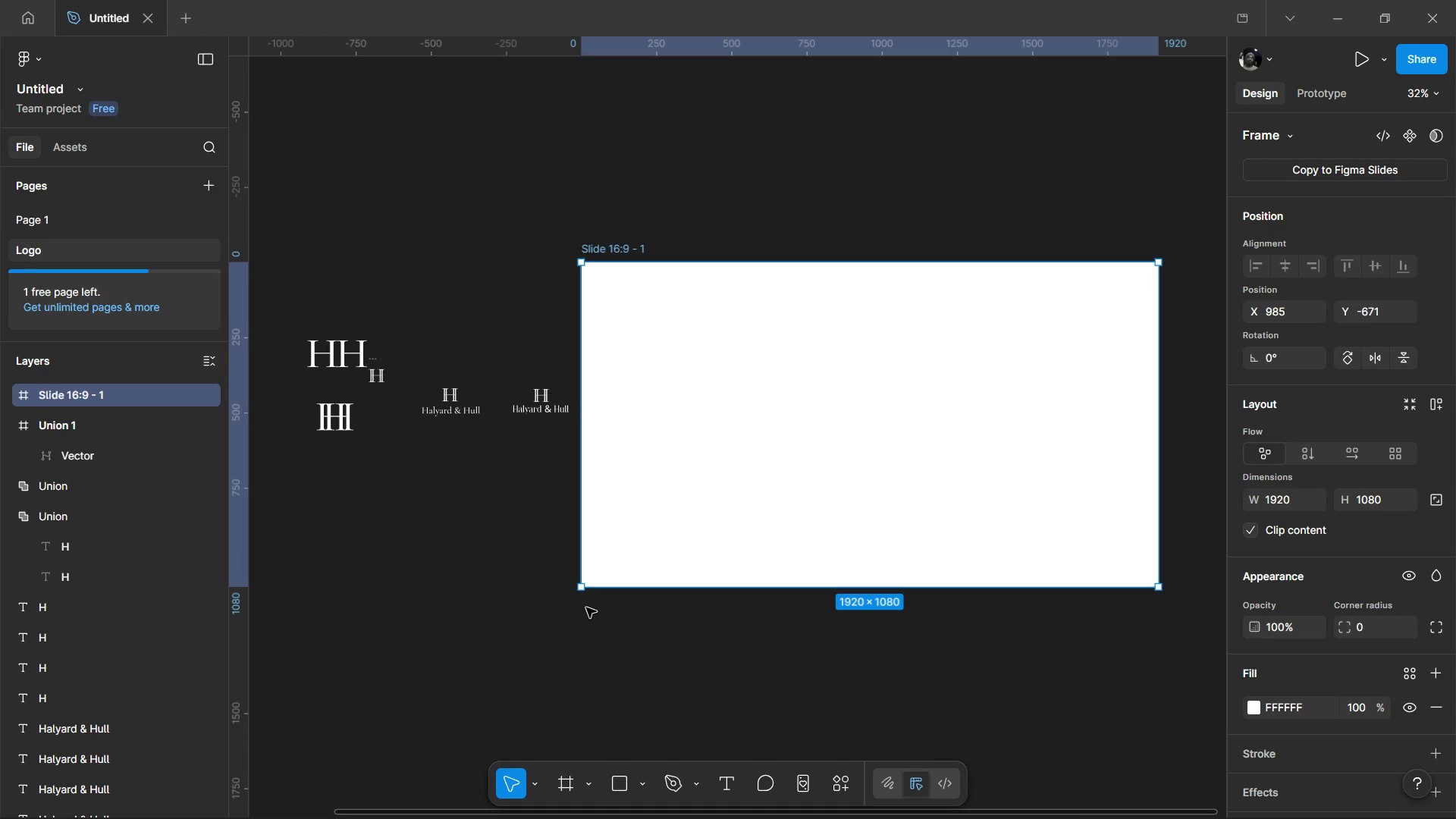 
wait(18.45)
 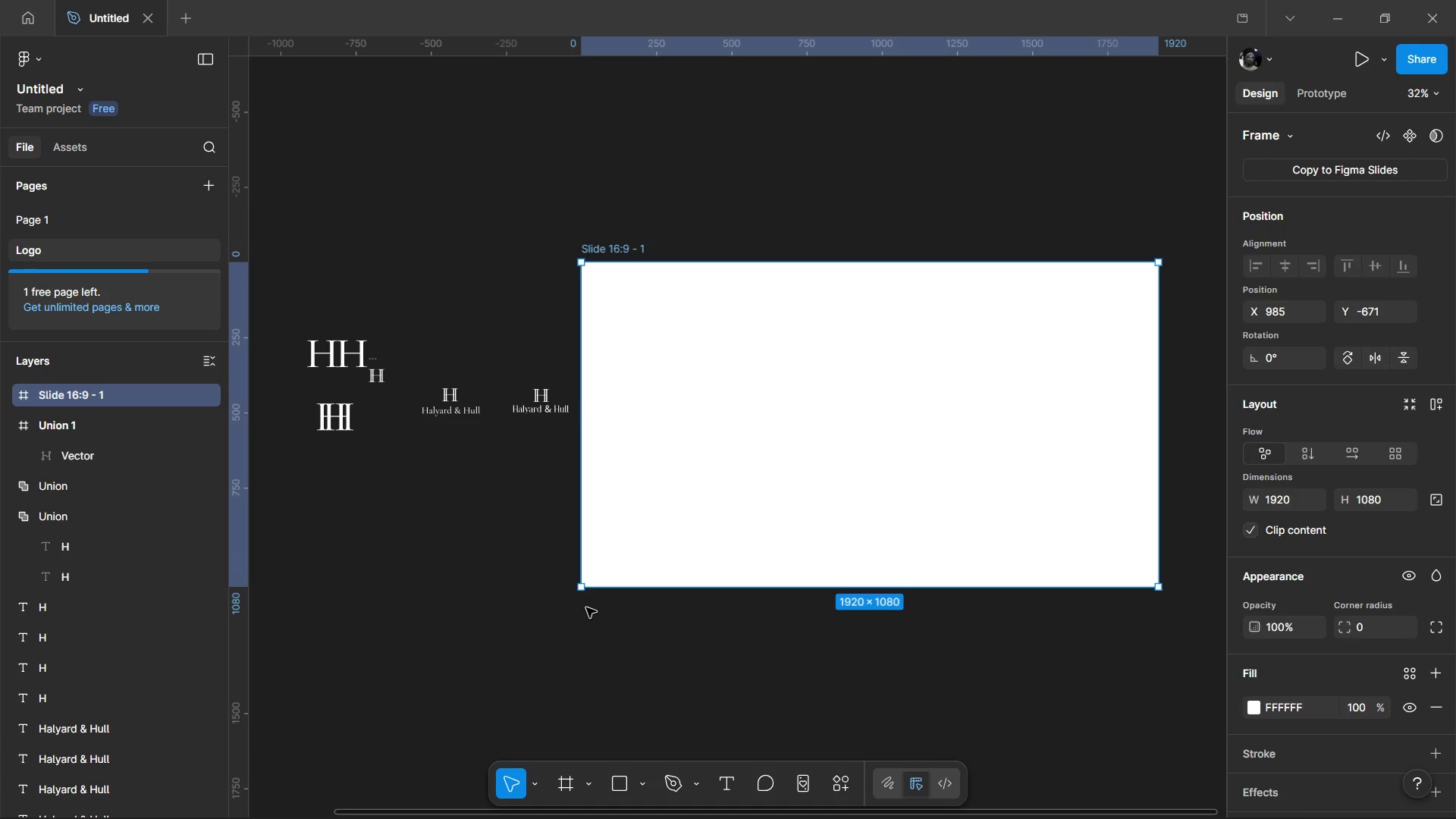 
left_click([855, 808])